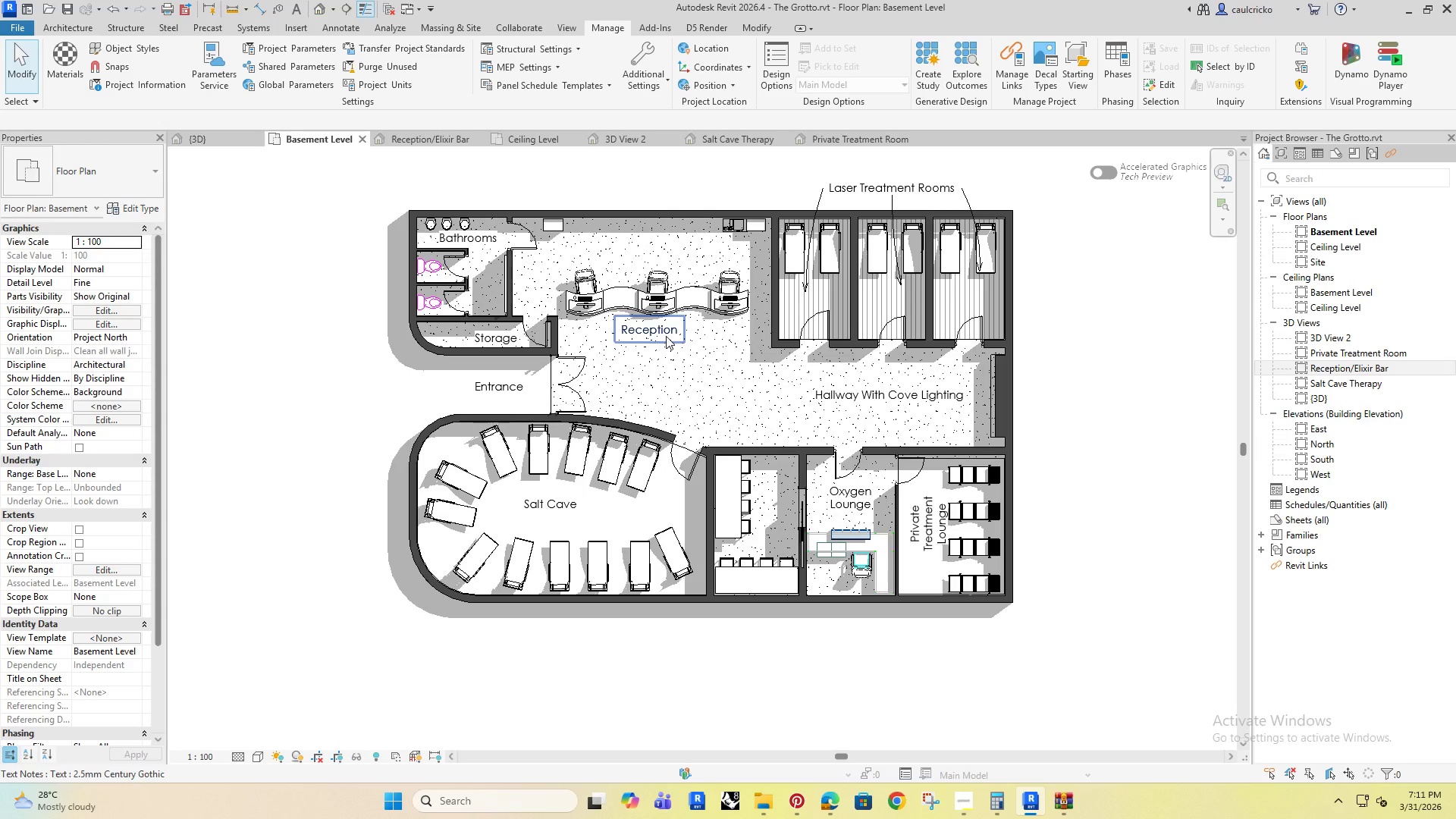 
wait(6.12)
 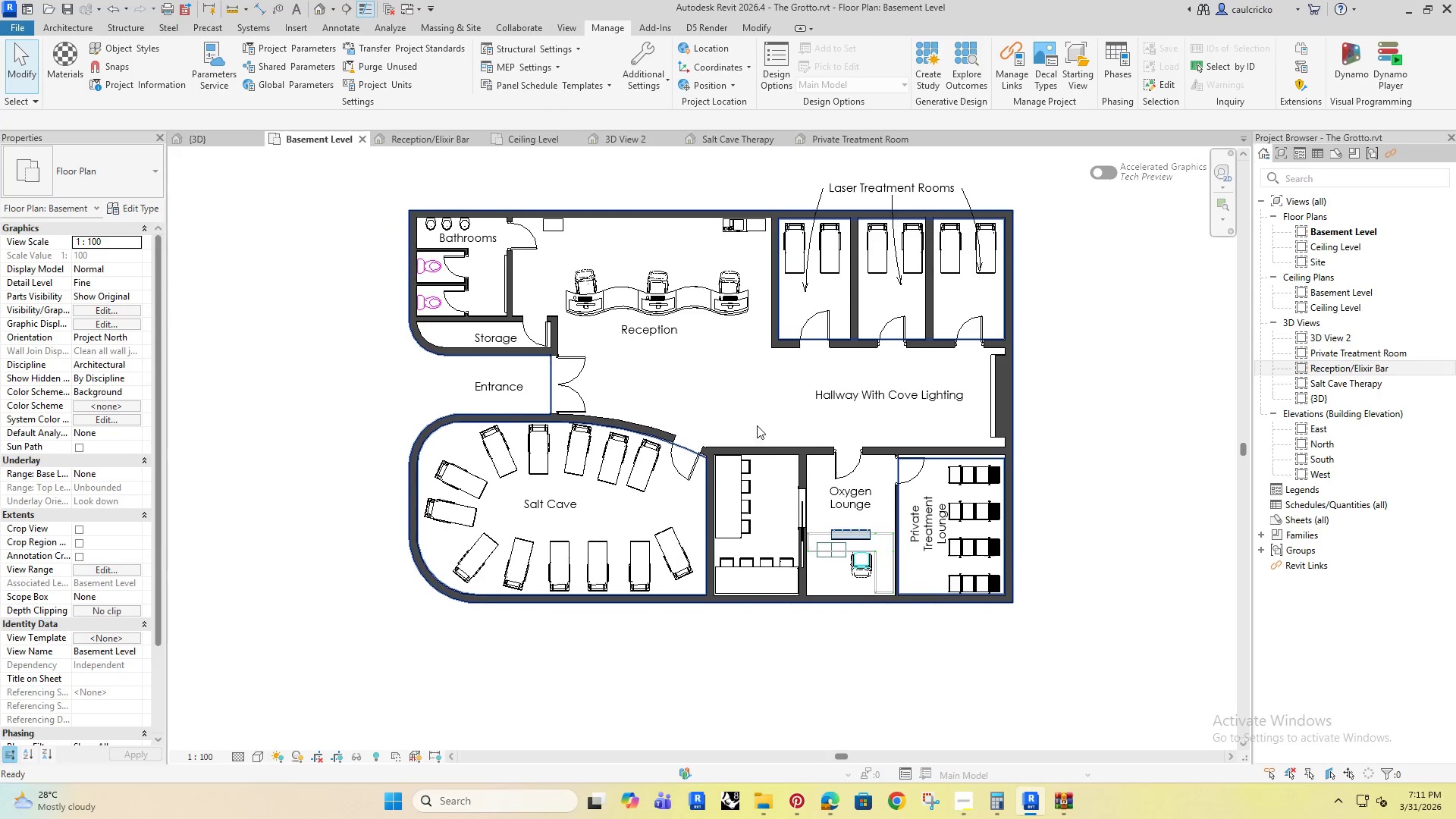 
left_click([951, 799])
 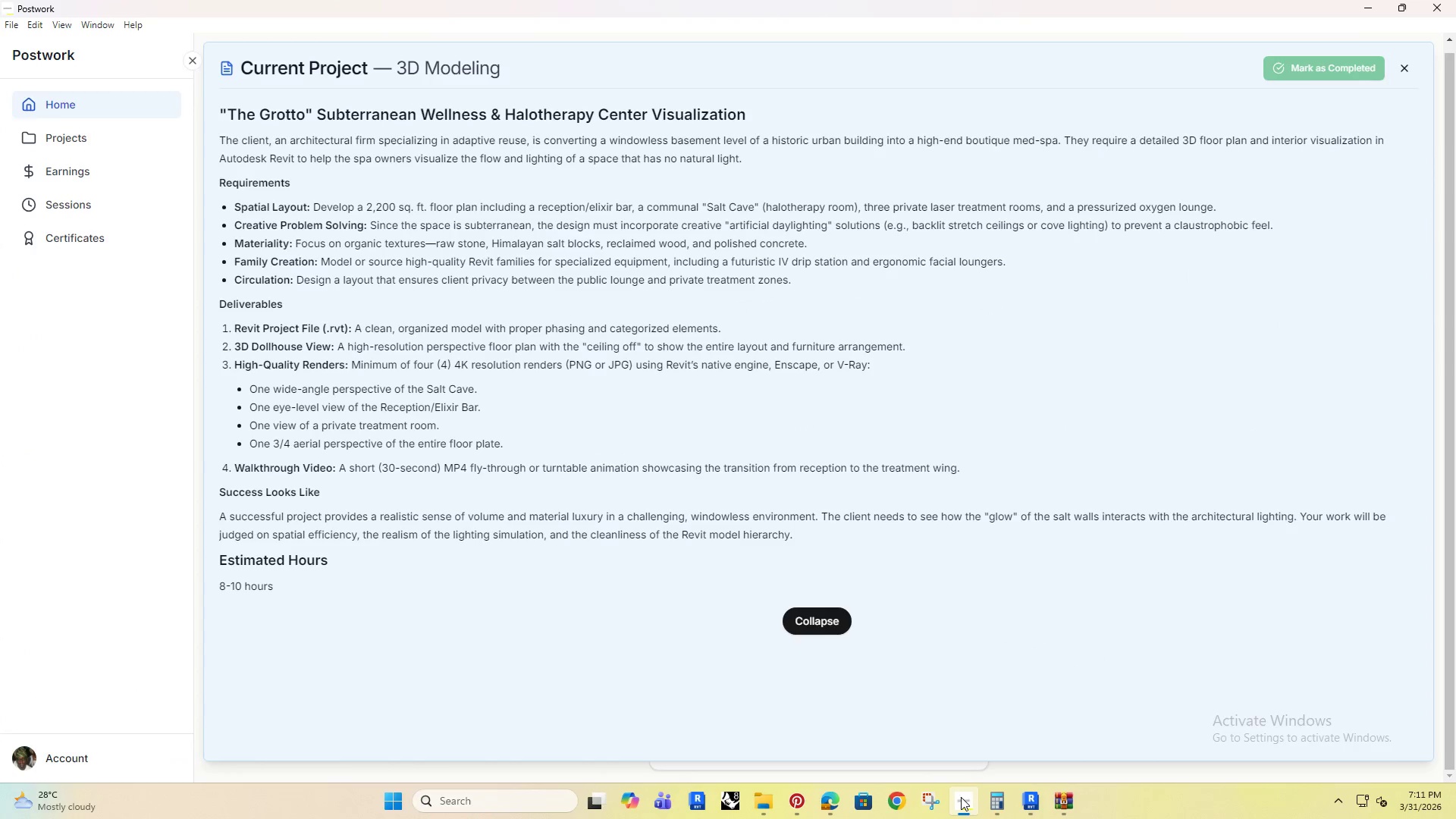 
left_click([453, 487])